 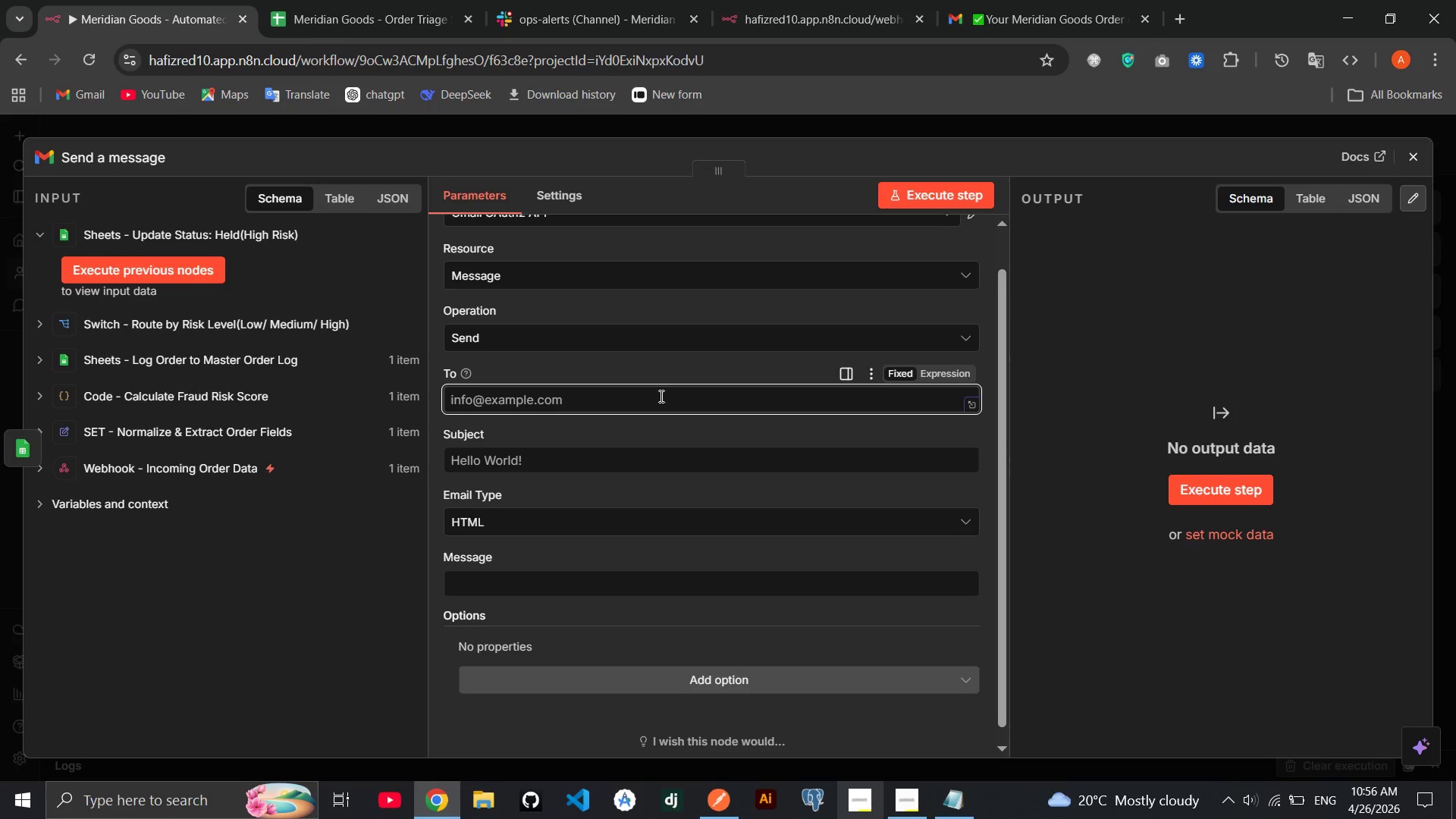 
left_click([121, 152])
 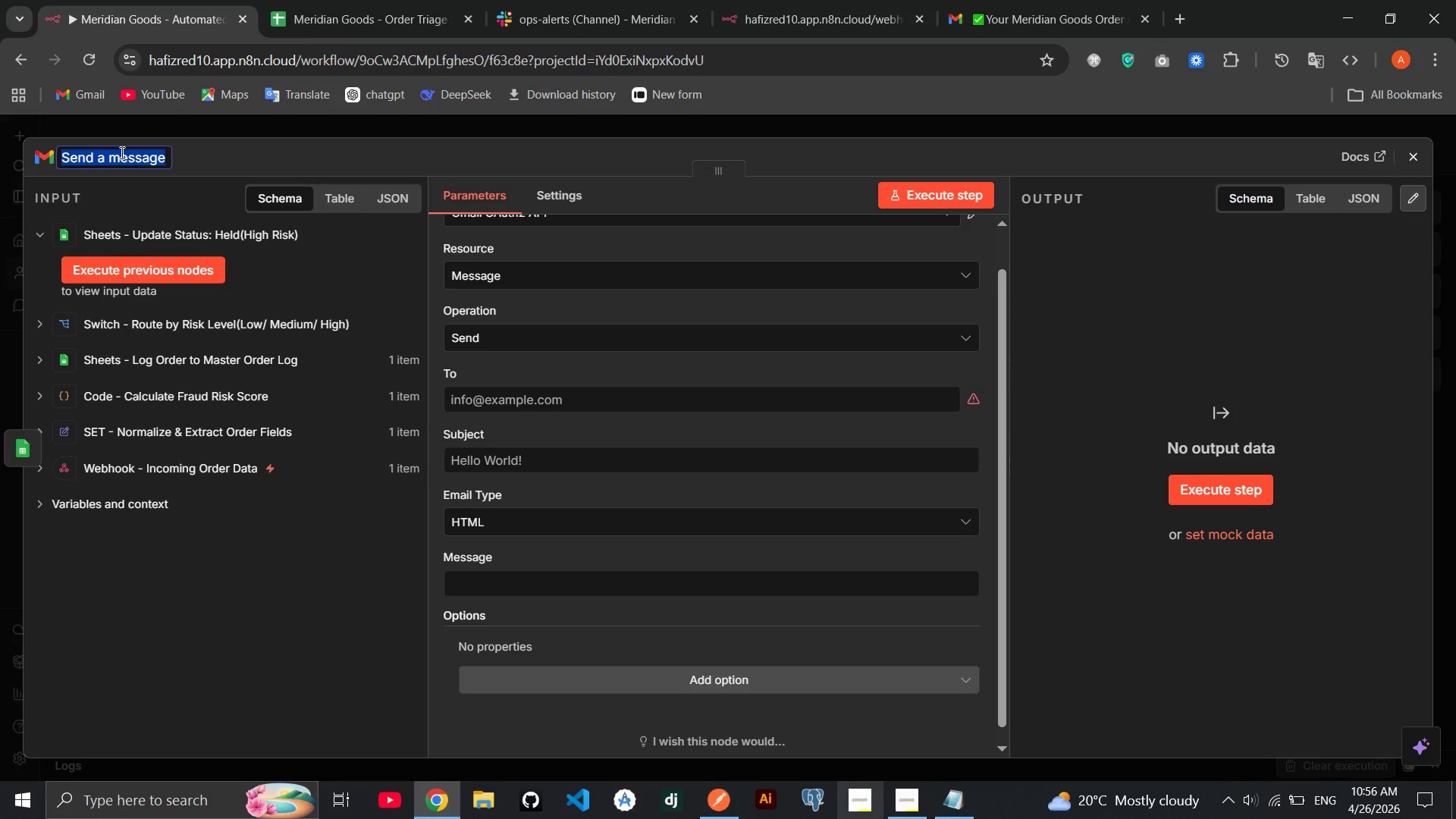 
type(Gmail - Verificatin Required Eai)
key(Backspace)
key(Backspace)
type(mail())
 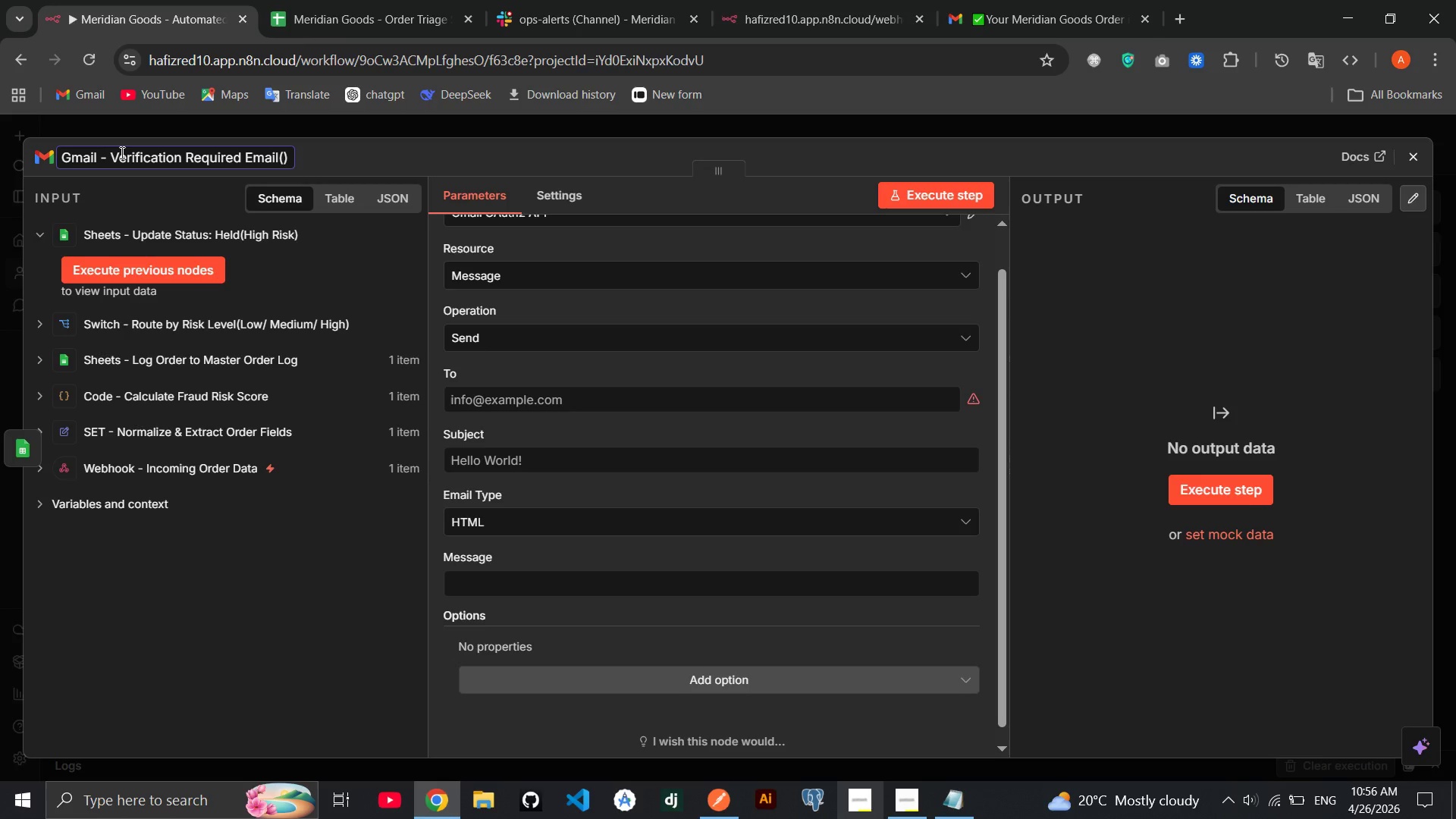 
hold_key(key=O, duration=0.38)
 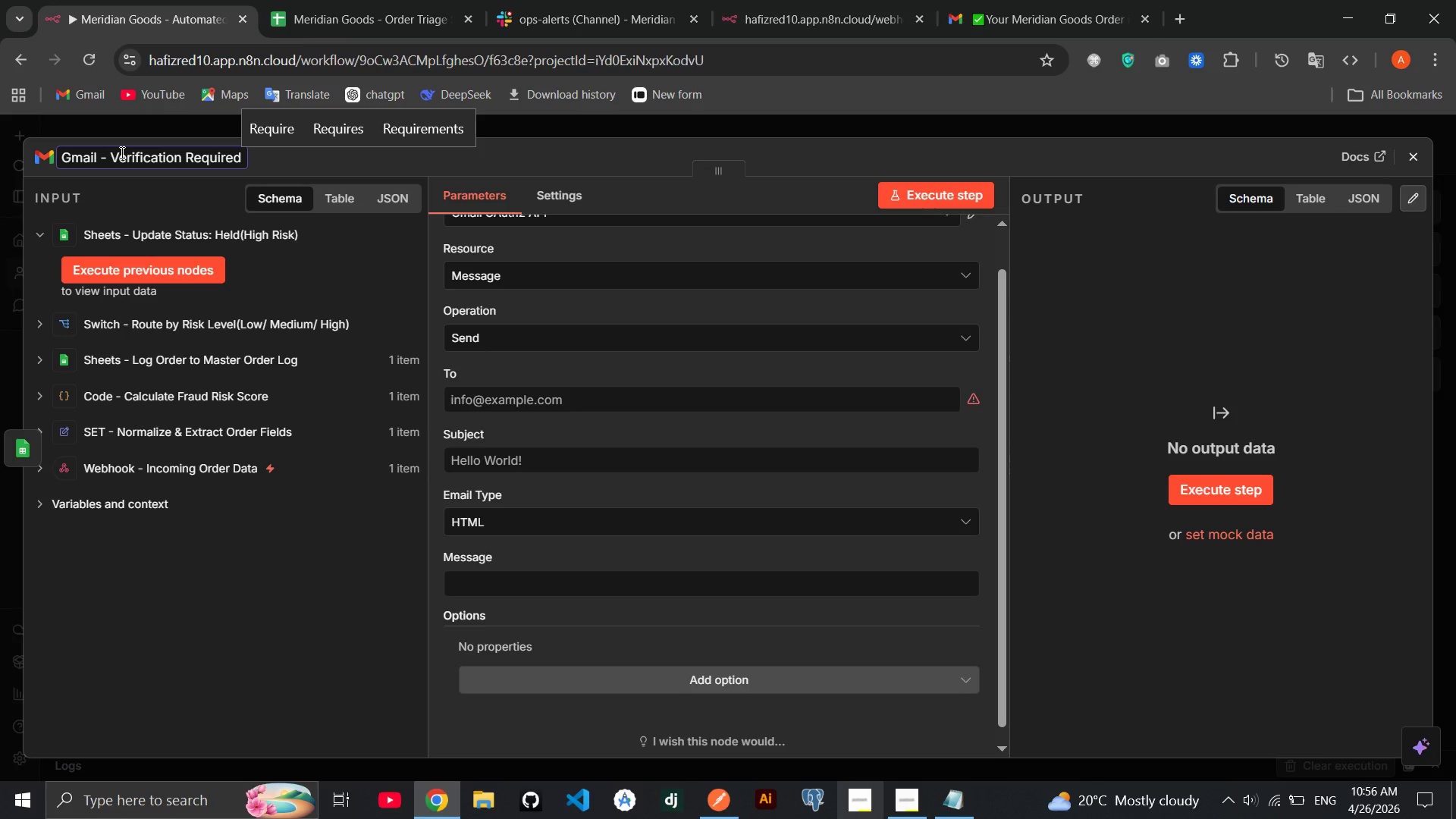 
key(ArrowLeft)
 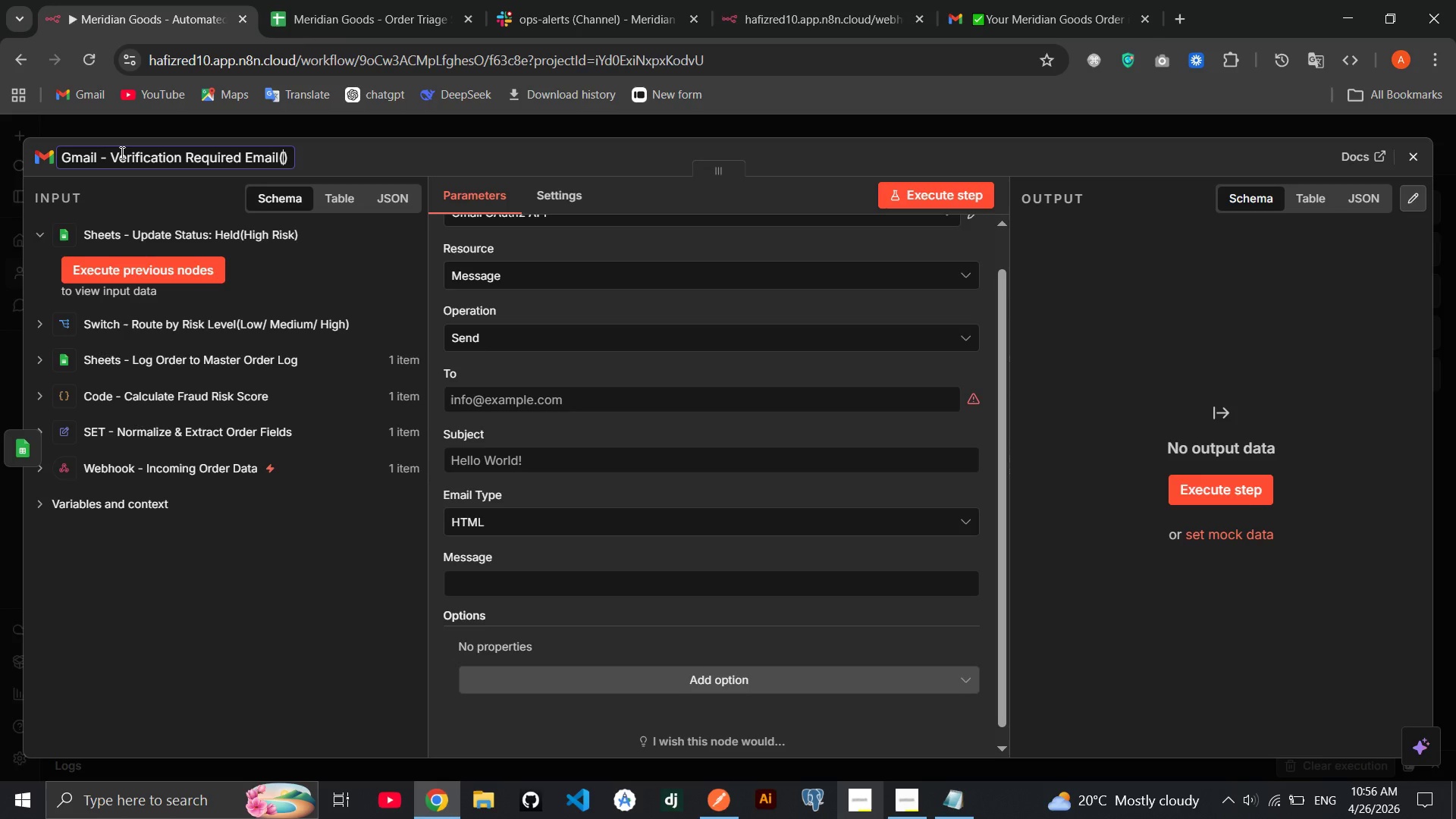 
type(High Risk)
 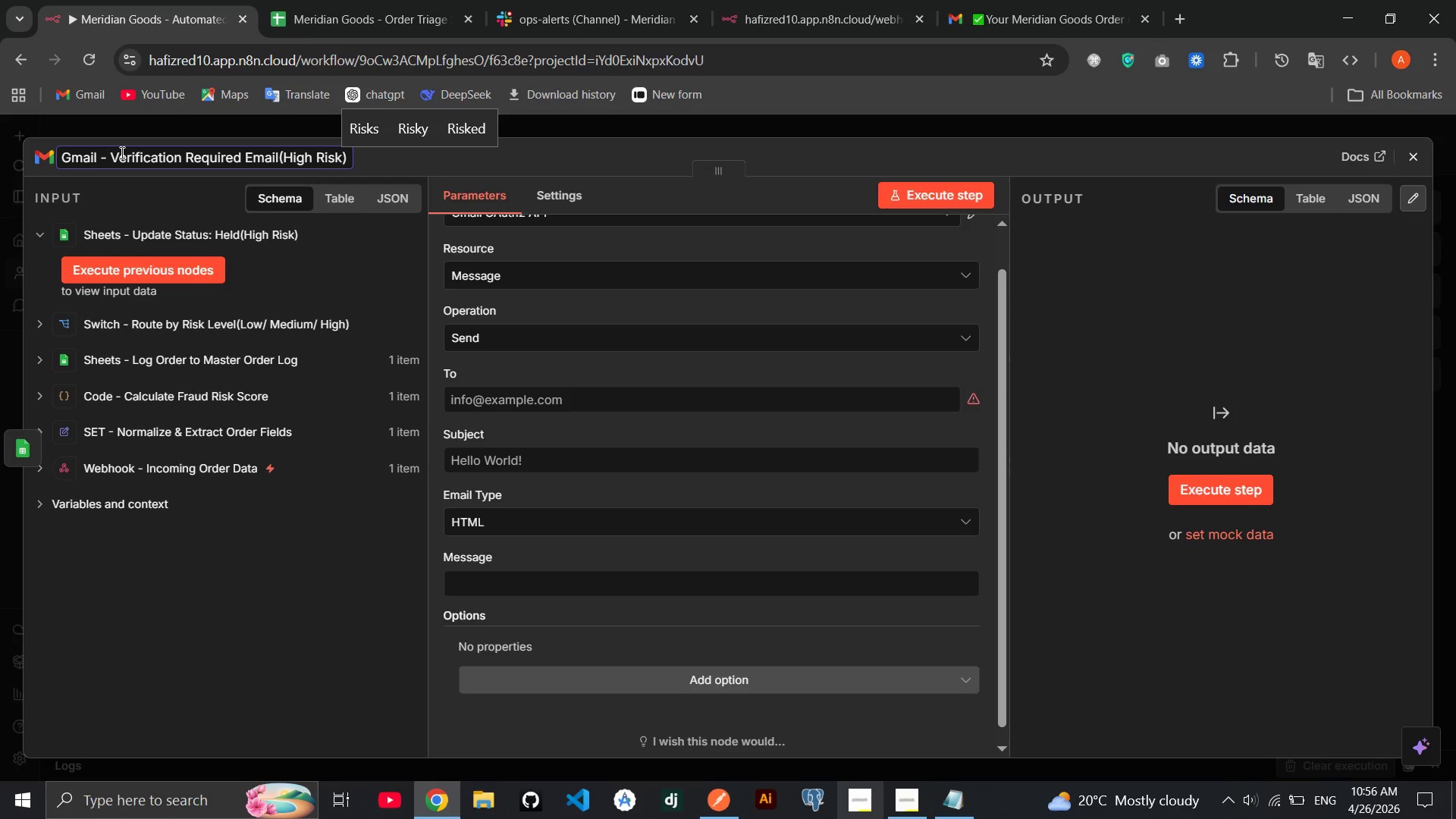 
key(Enter)
 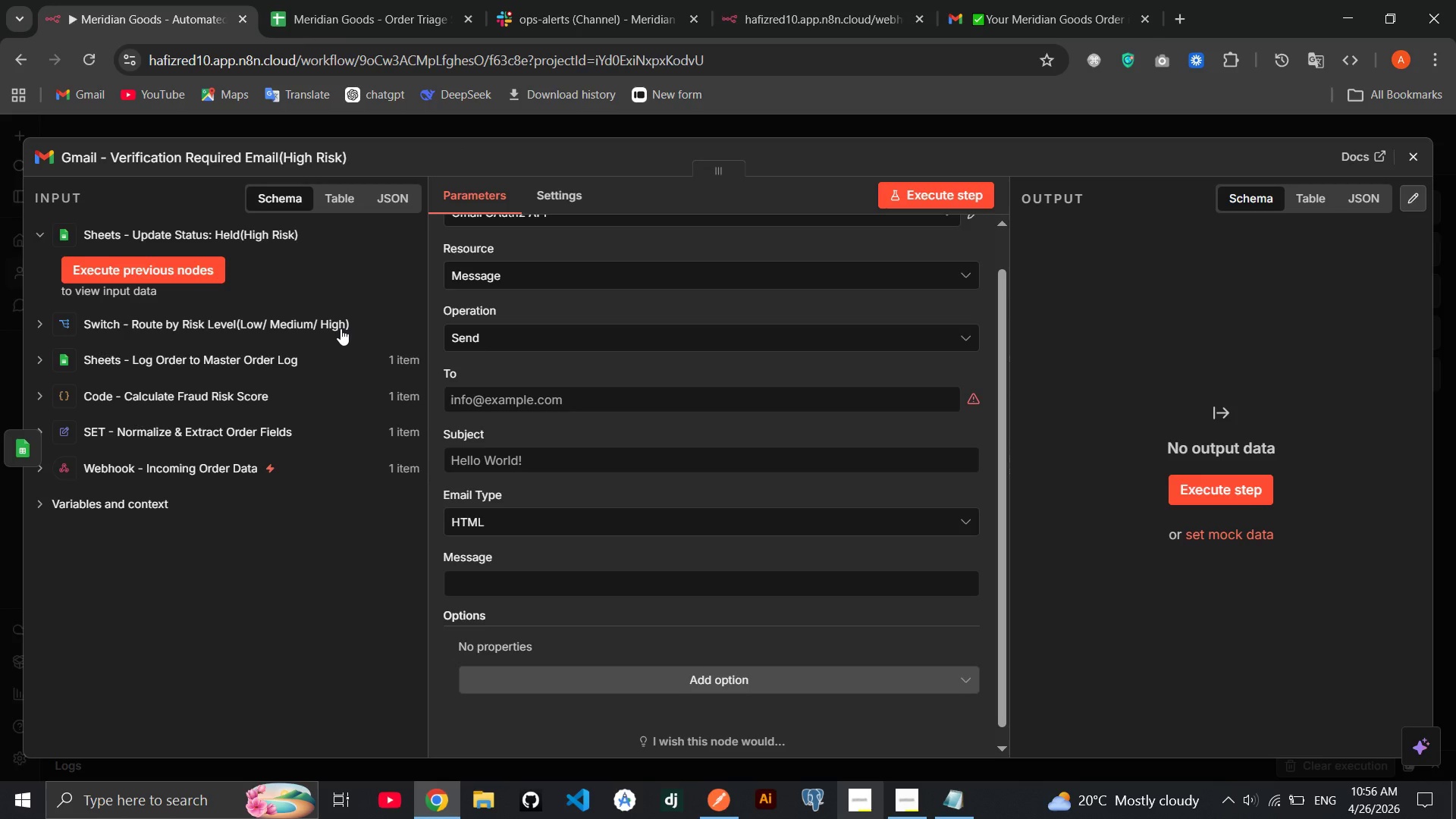 
left_click([545, 414])
 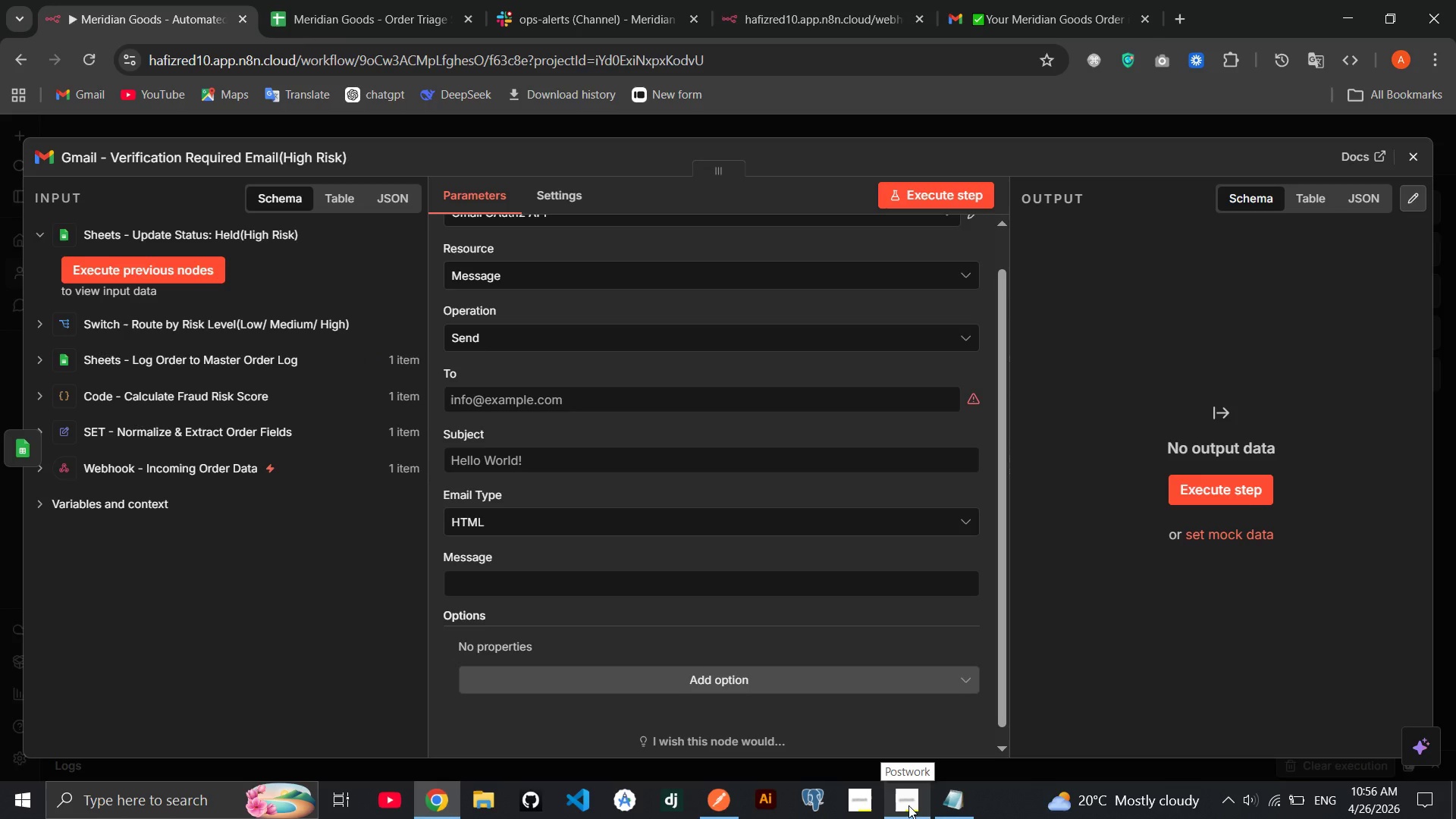 
left_click([908, 805])